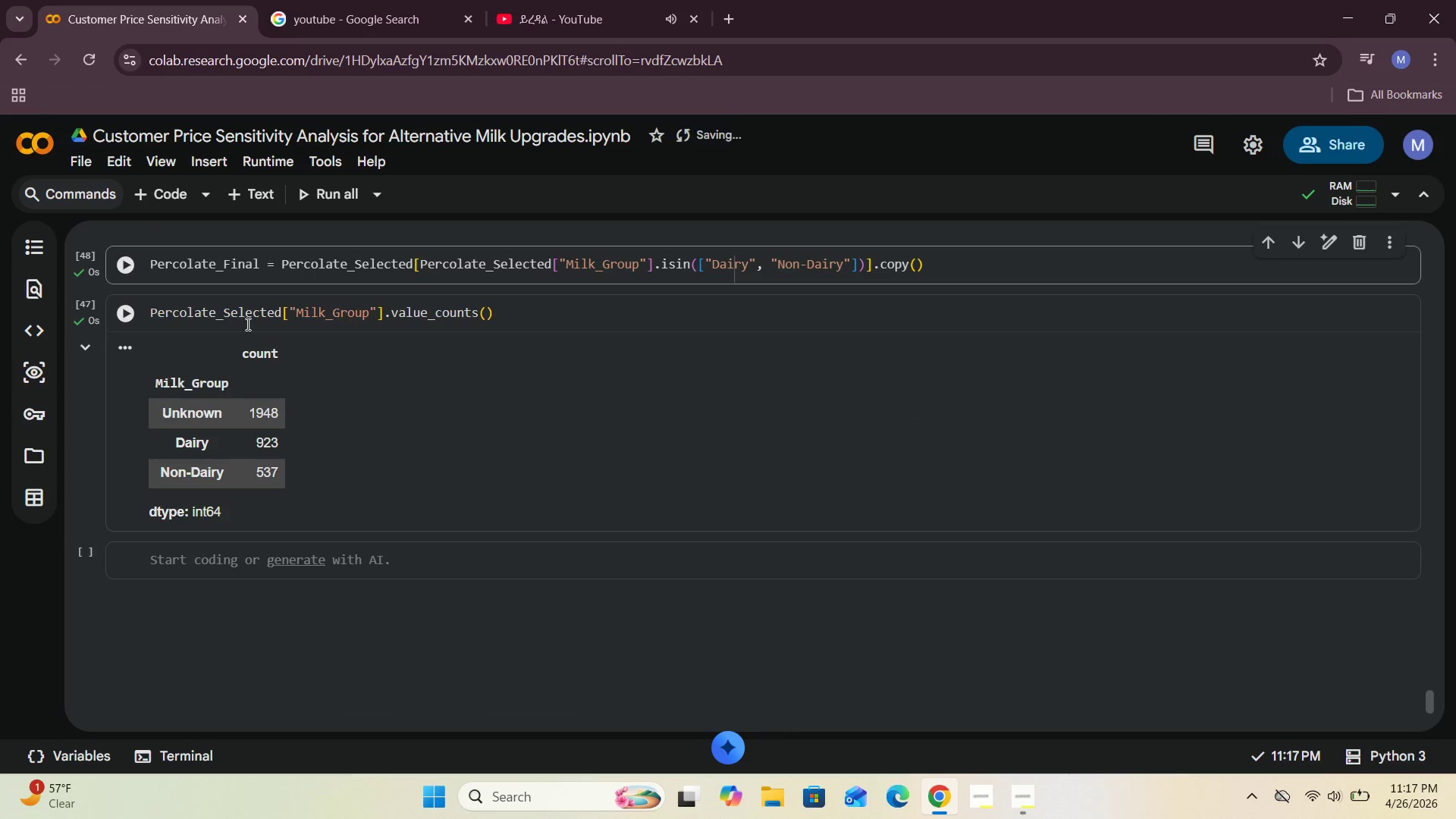 
left_click([280, 312])
 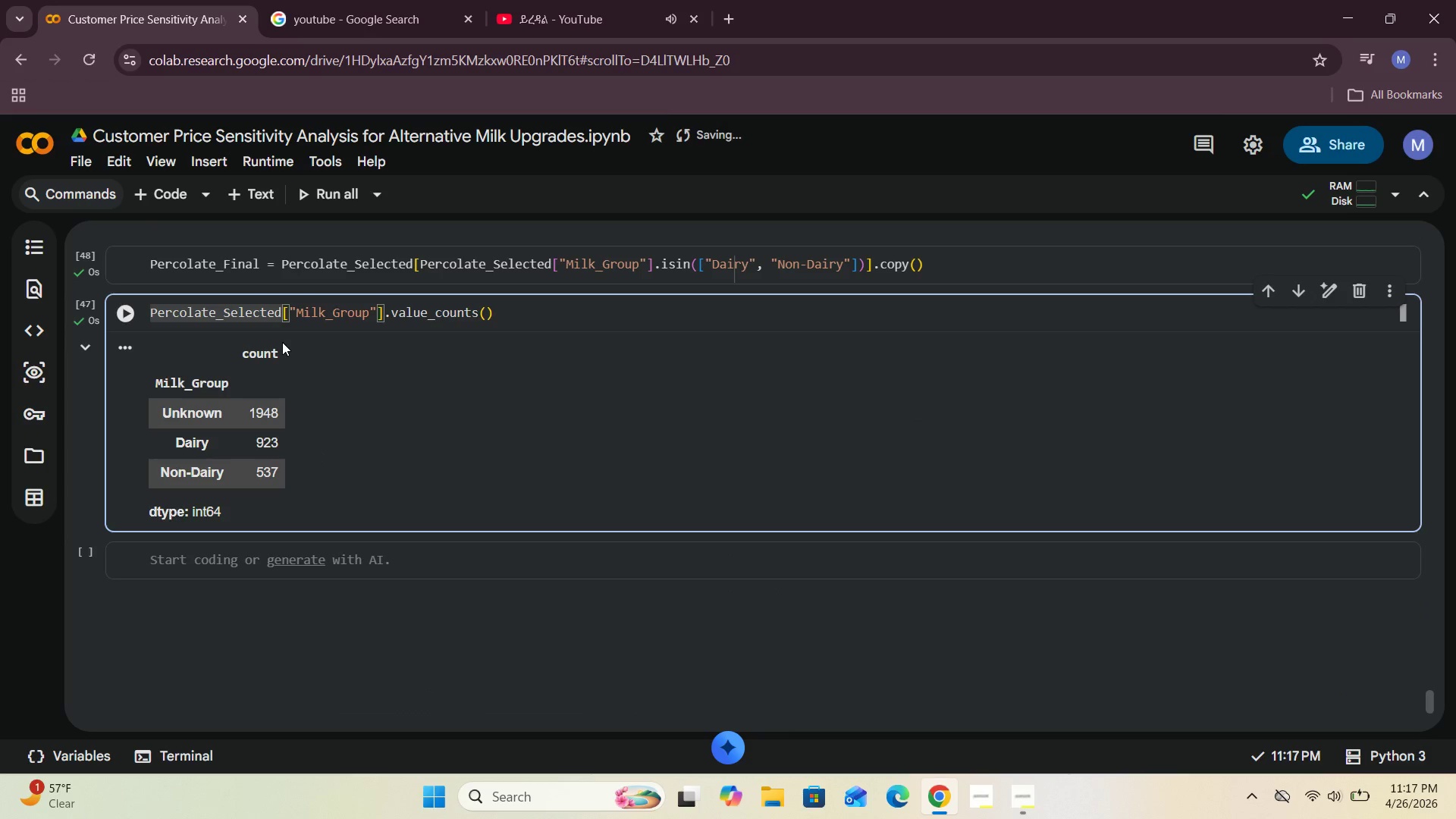 
key(Backspace)
key(Backspace)
key(Backspace)
key(Backspace)
key(Backspace)
key(Backspace)
key(Backspace)
key(Backspace)
type(Final)
 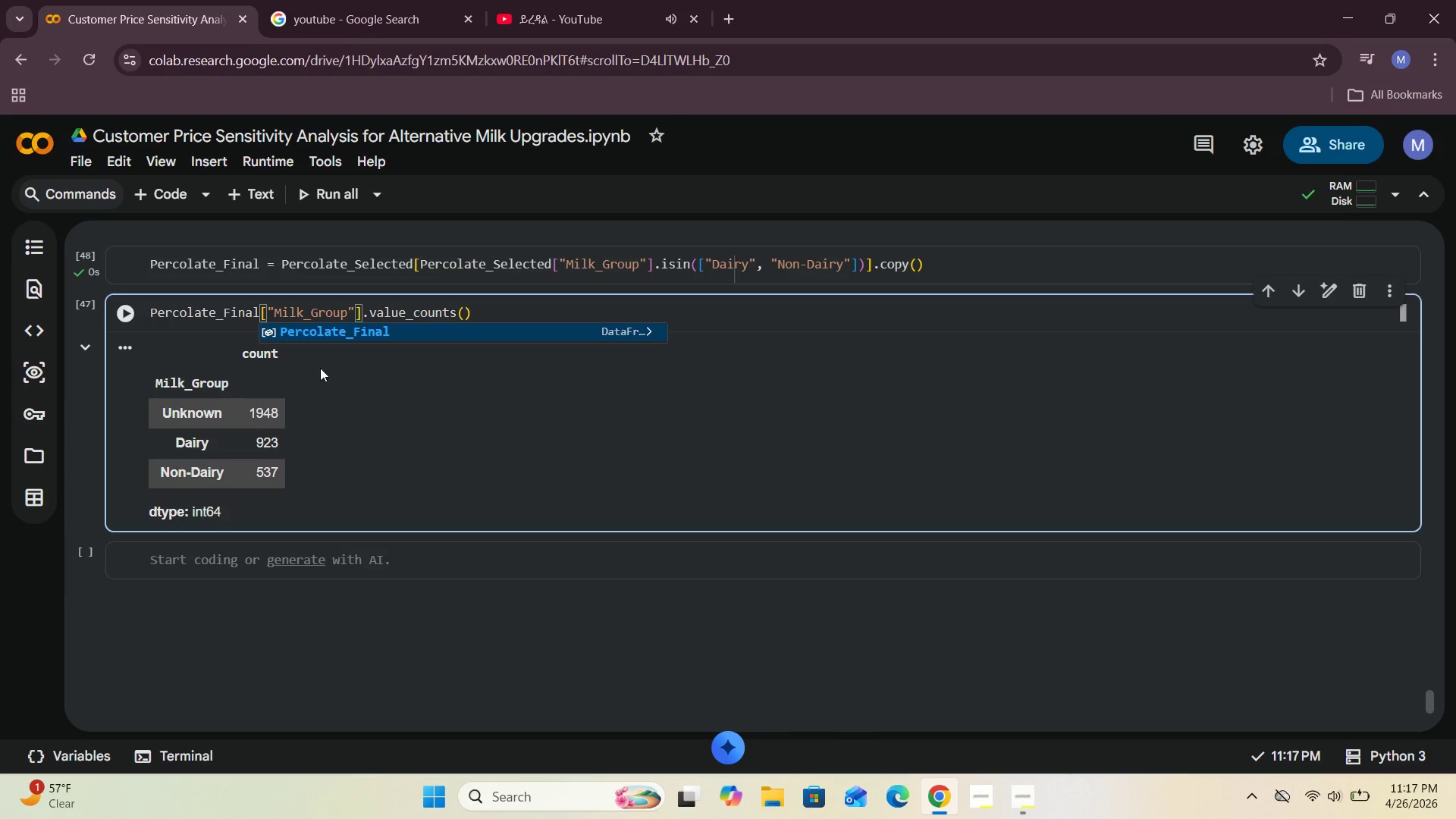 
left_click([365, 333])
 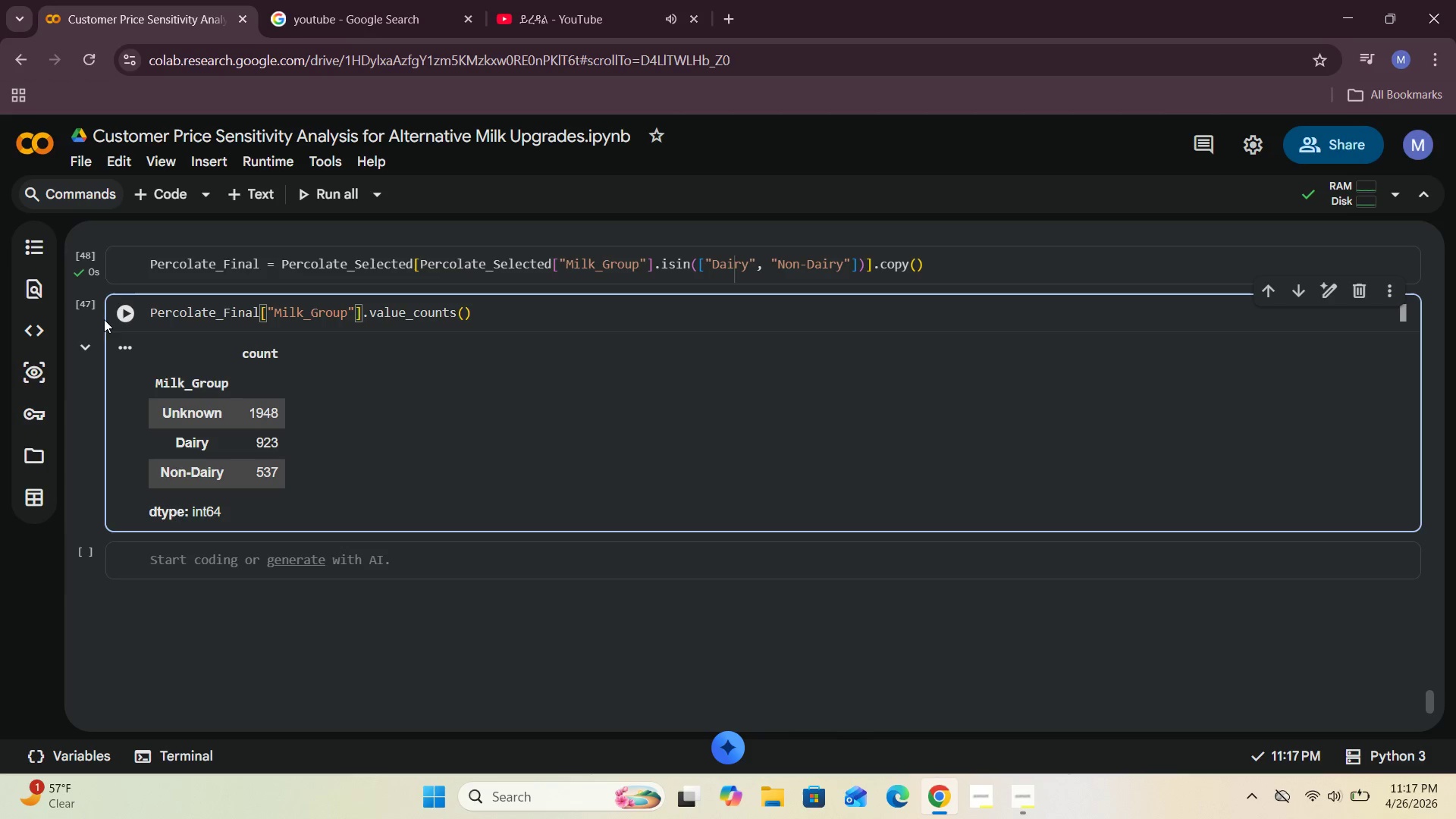 
left_click([112, 315])
 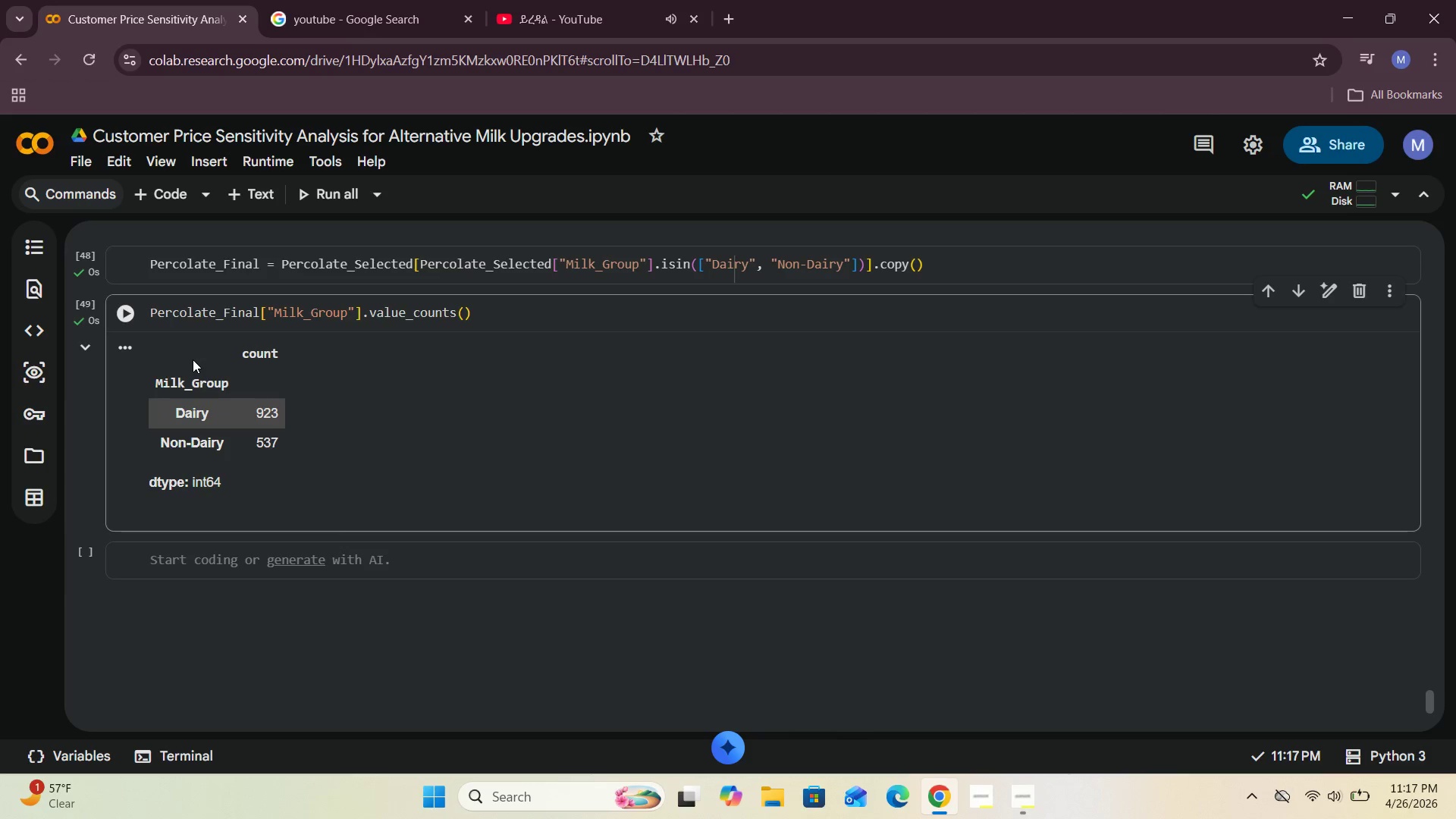 
scroll: coordinate [196, 362], scroll_direction: down, amount: 1.0
 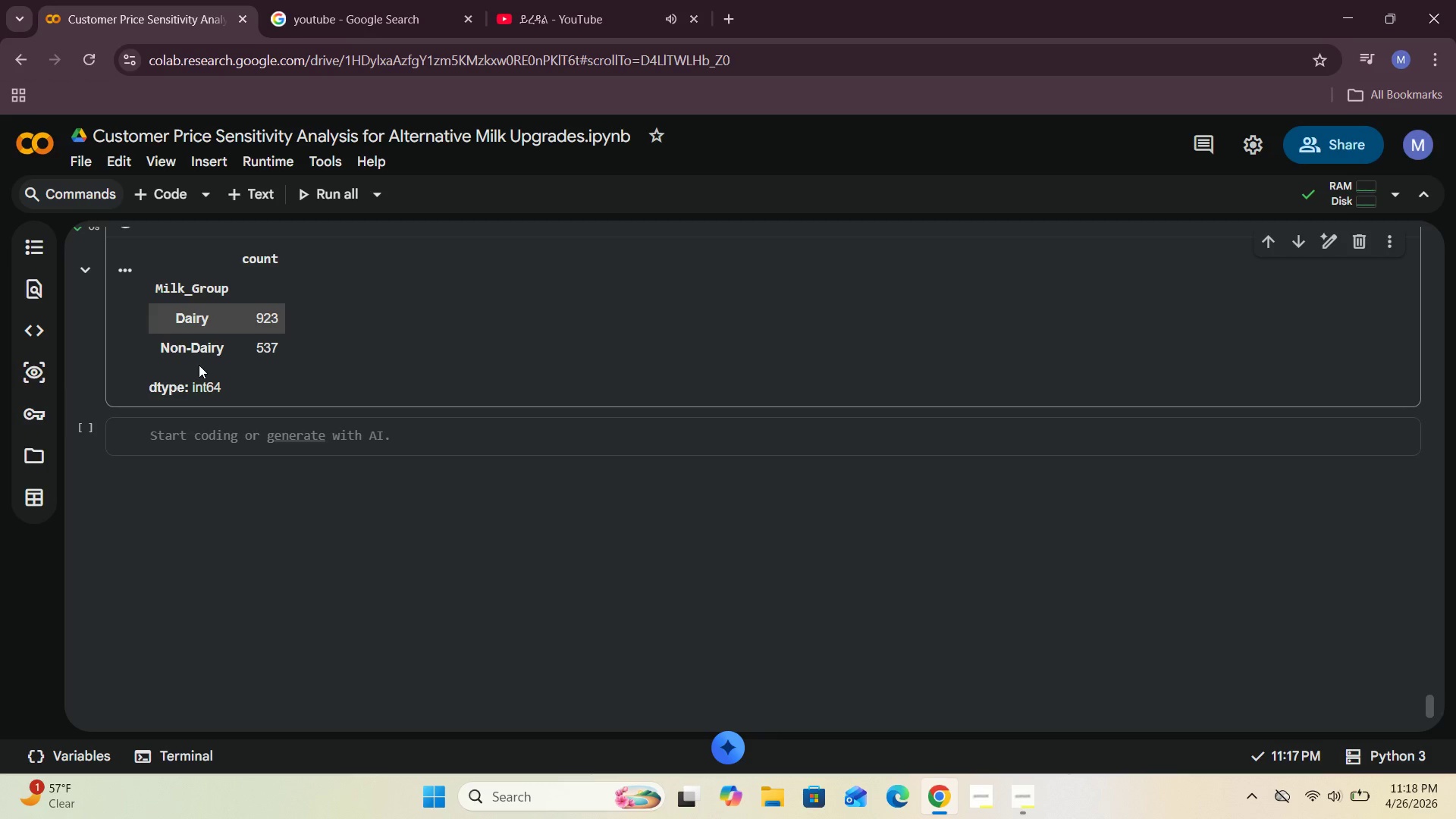 
wait(13.6)
 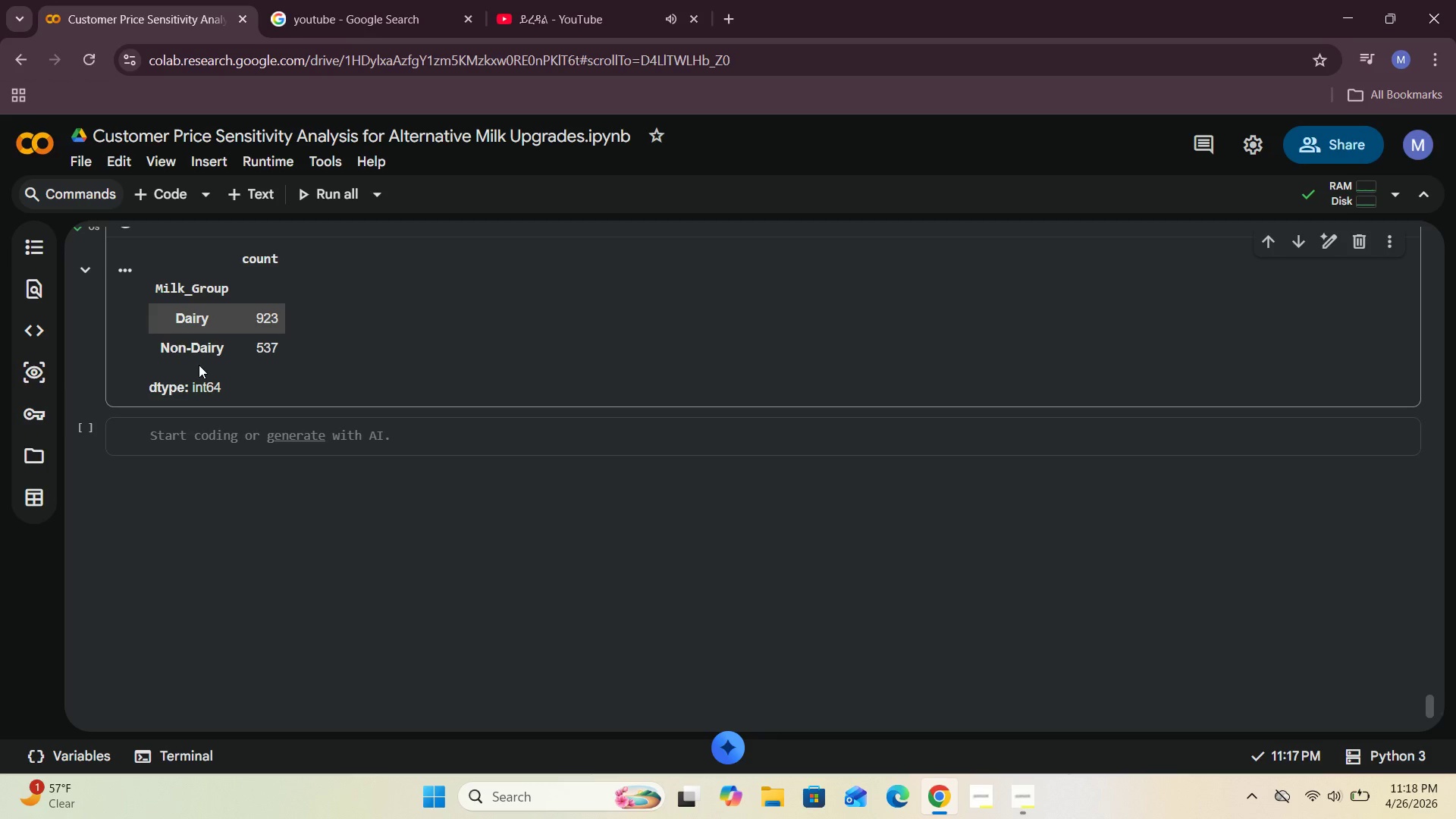 
left_click([390, 335])
 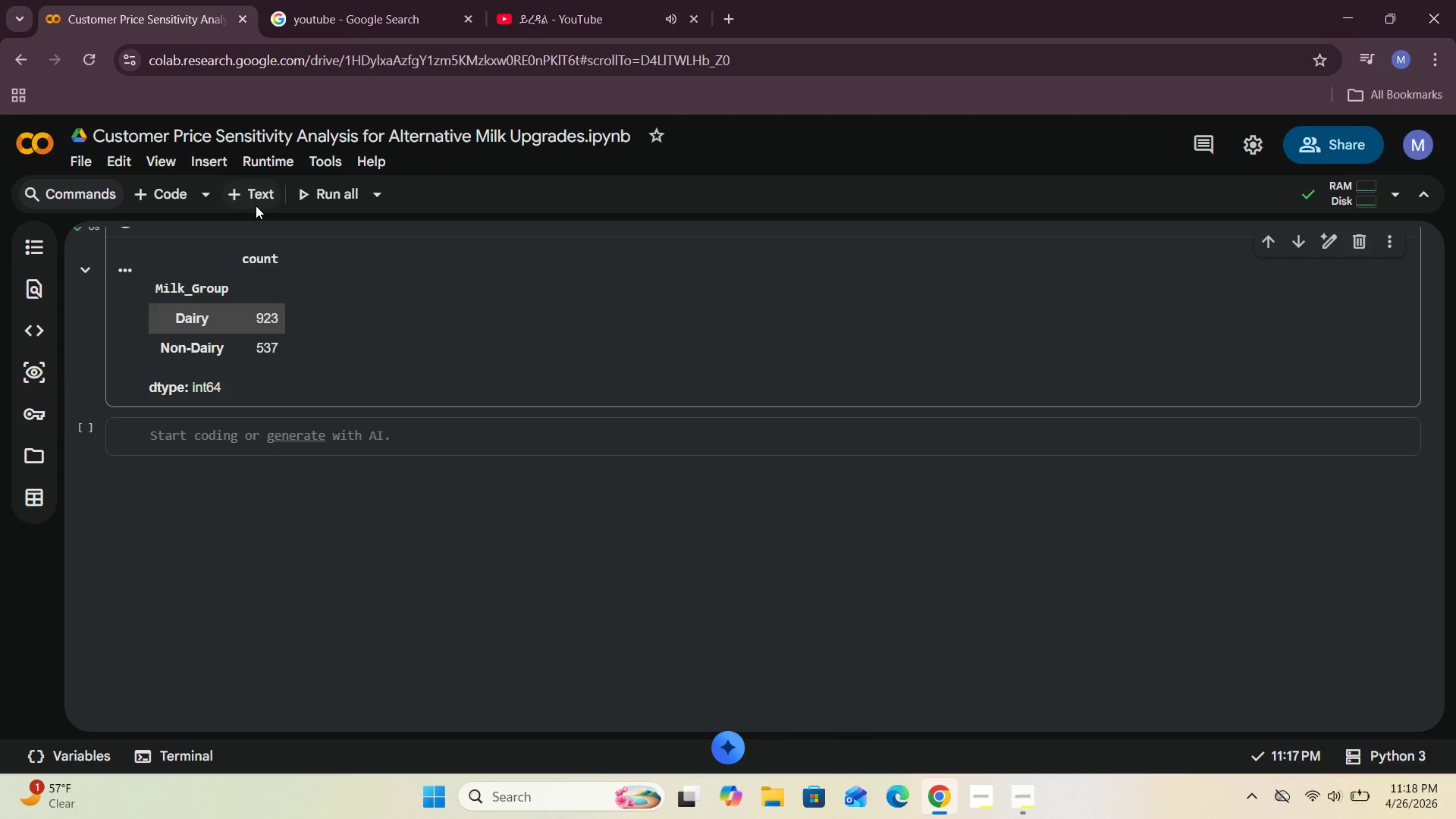 
left_click([255, 202])
 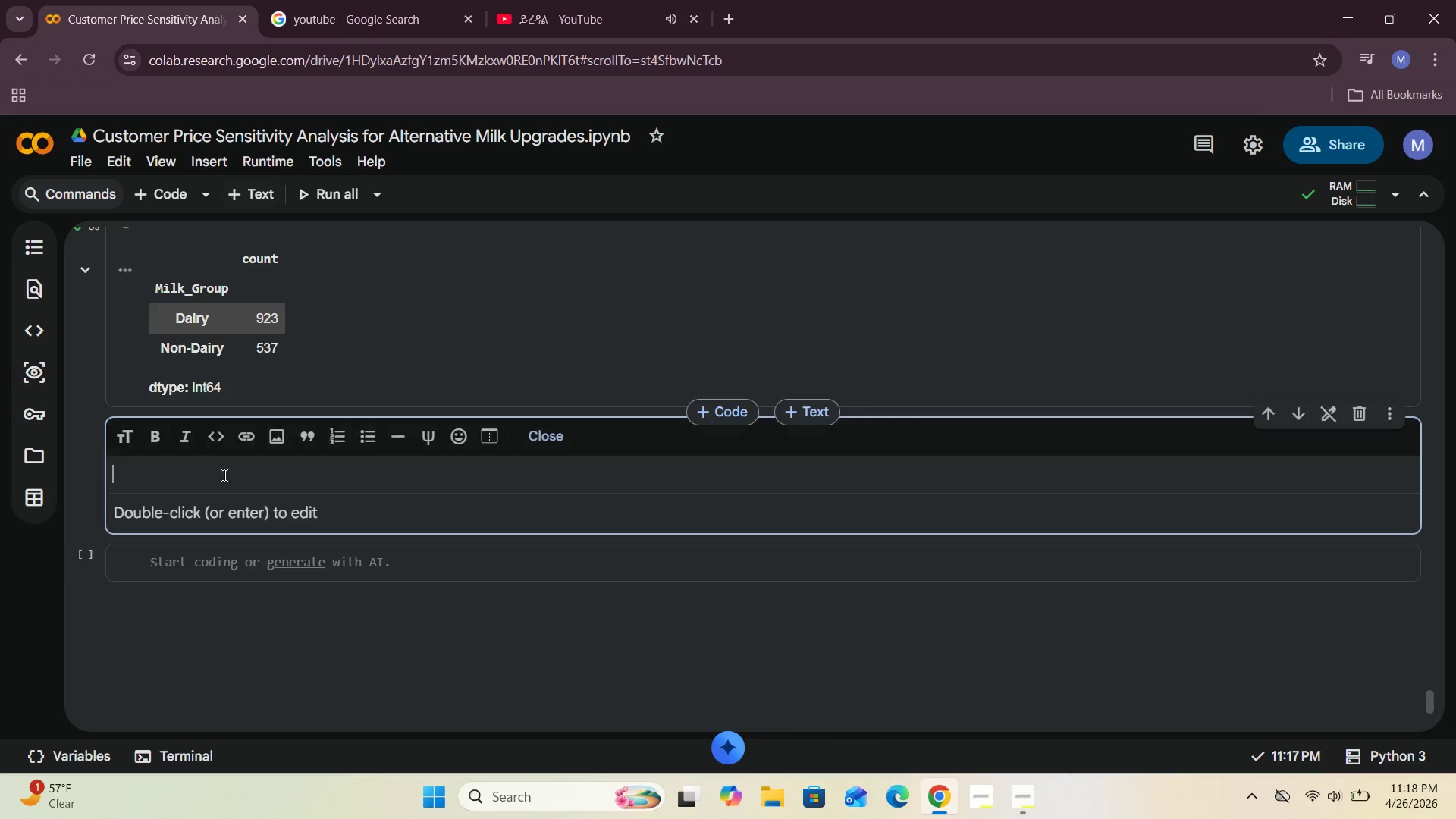 
left_click([217, 481])
 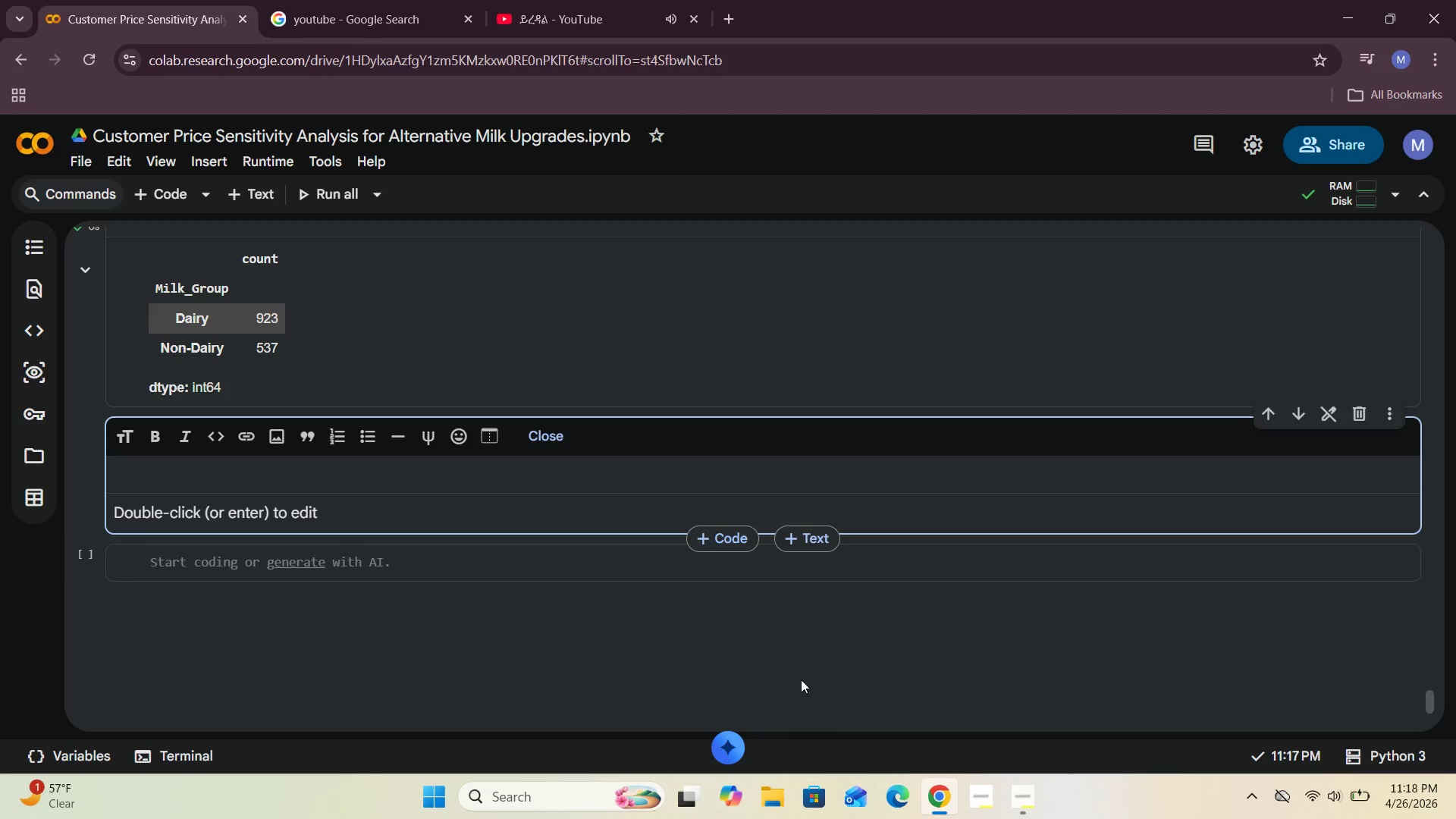 
left_click([1025, 795])